 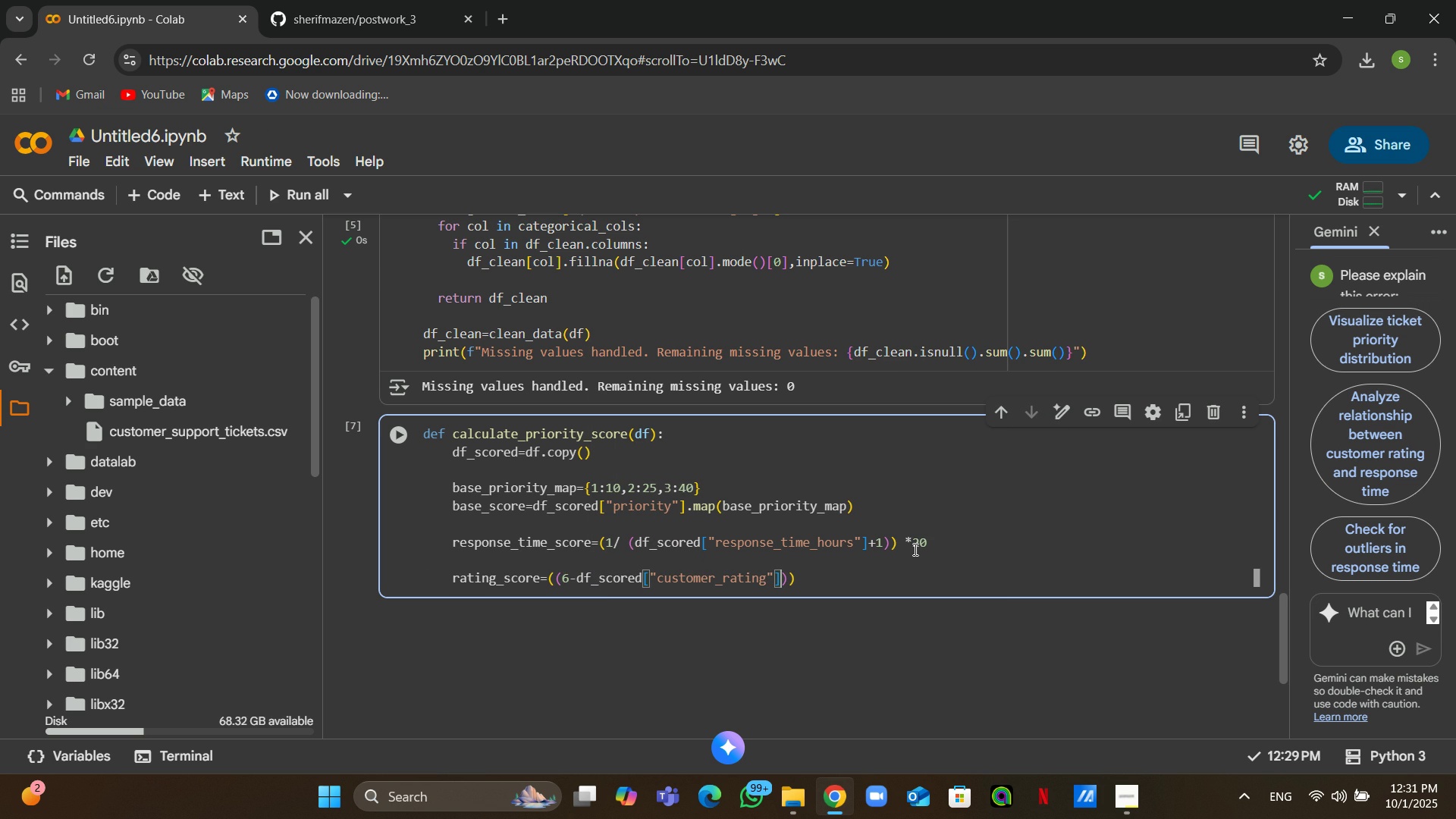 
key(ArrowRight)
 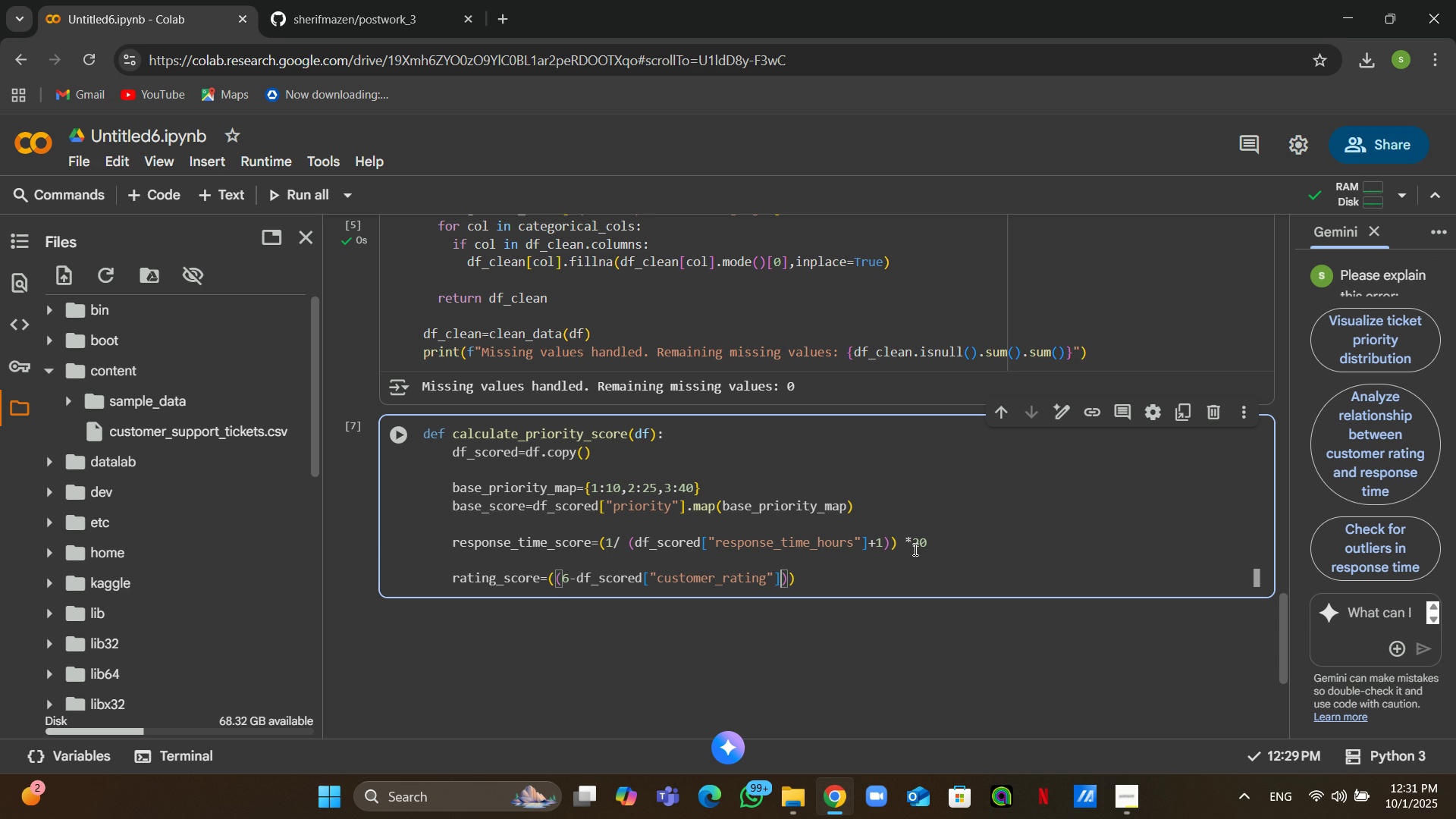 
wait(5.23)
 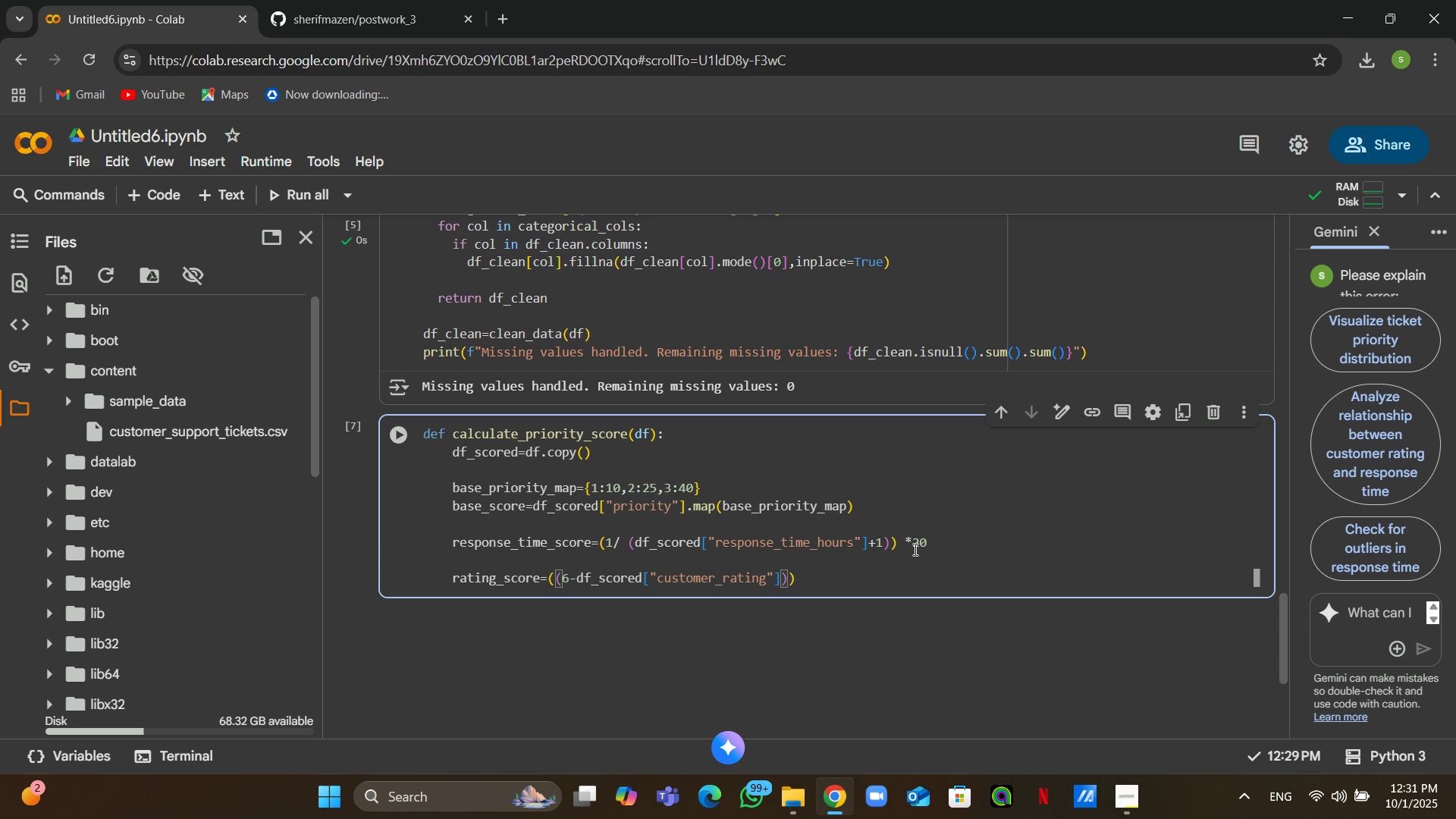 
key(ArrowRight)
 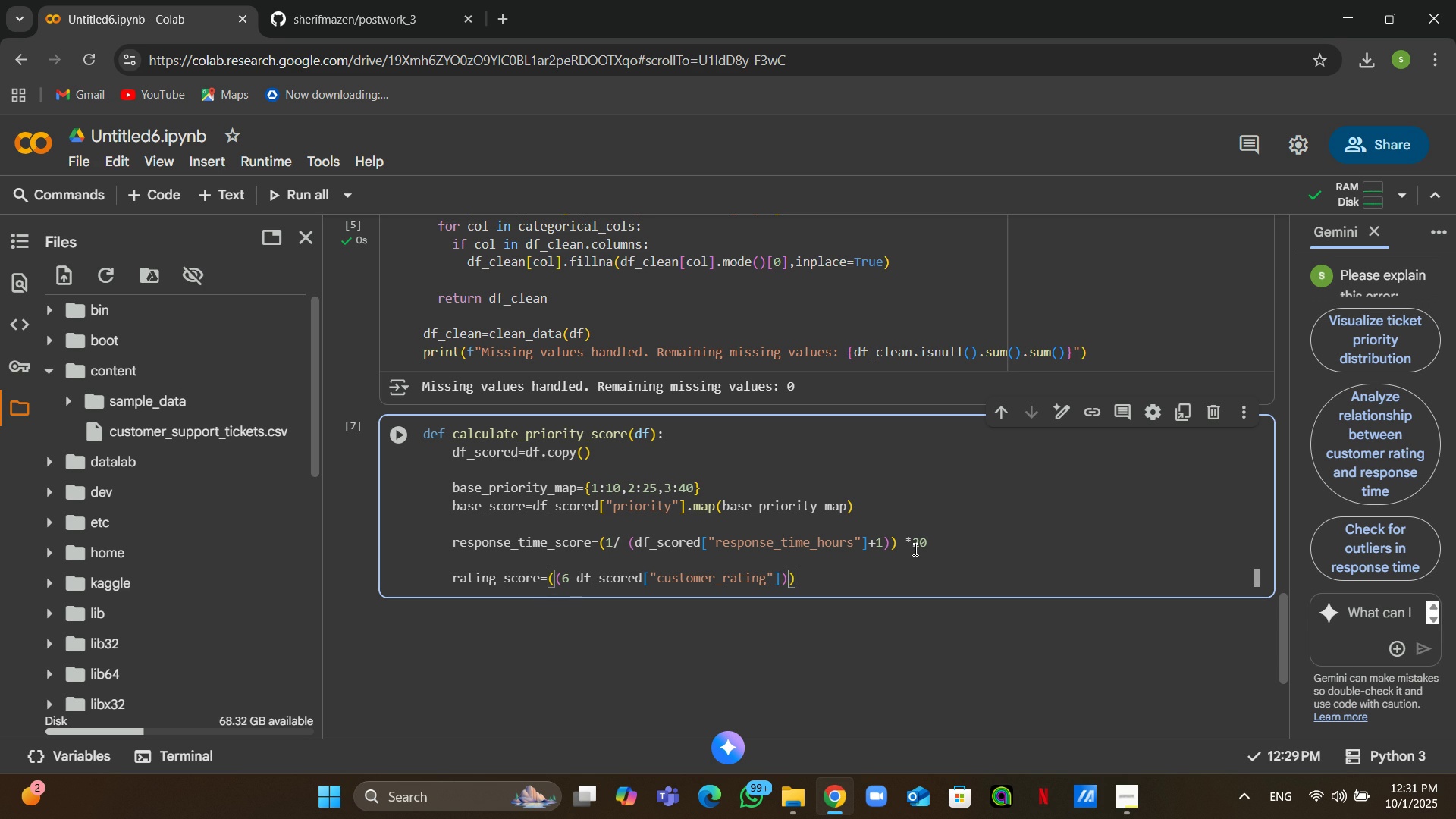 
key(NumpadDivide)
 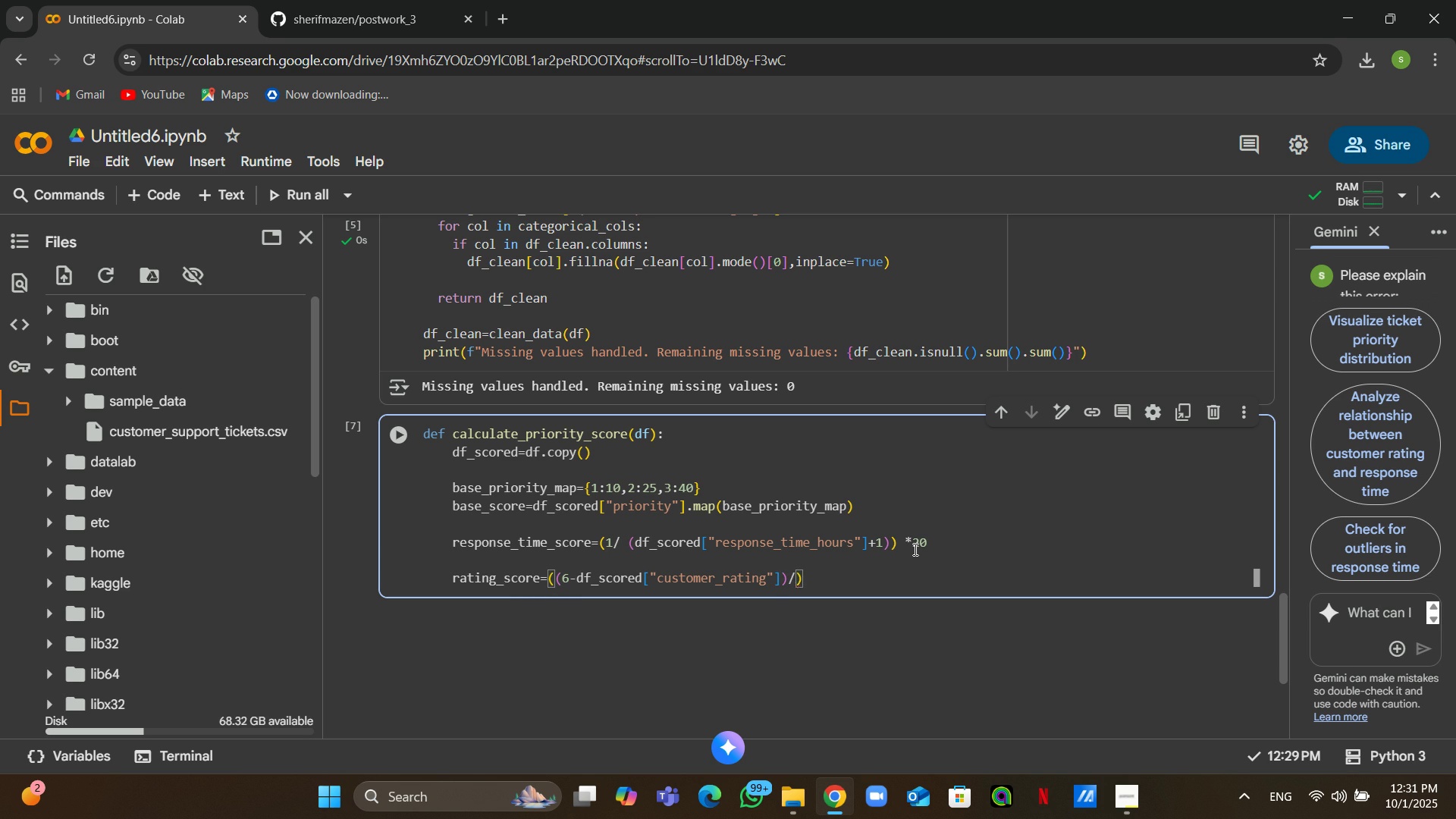 
key(Numpad5)
 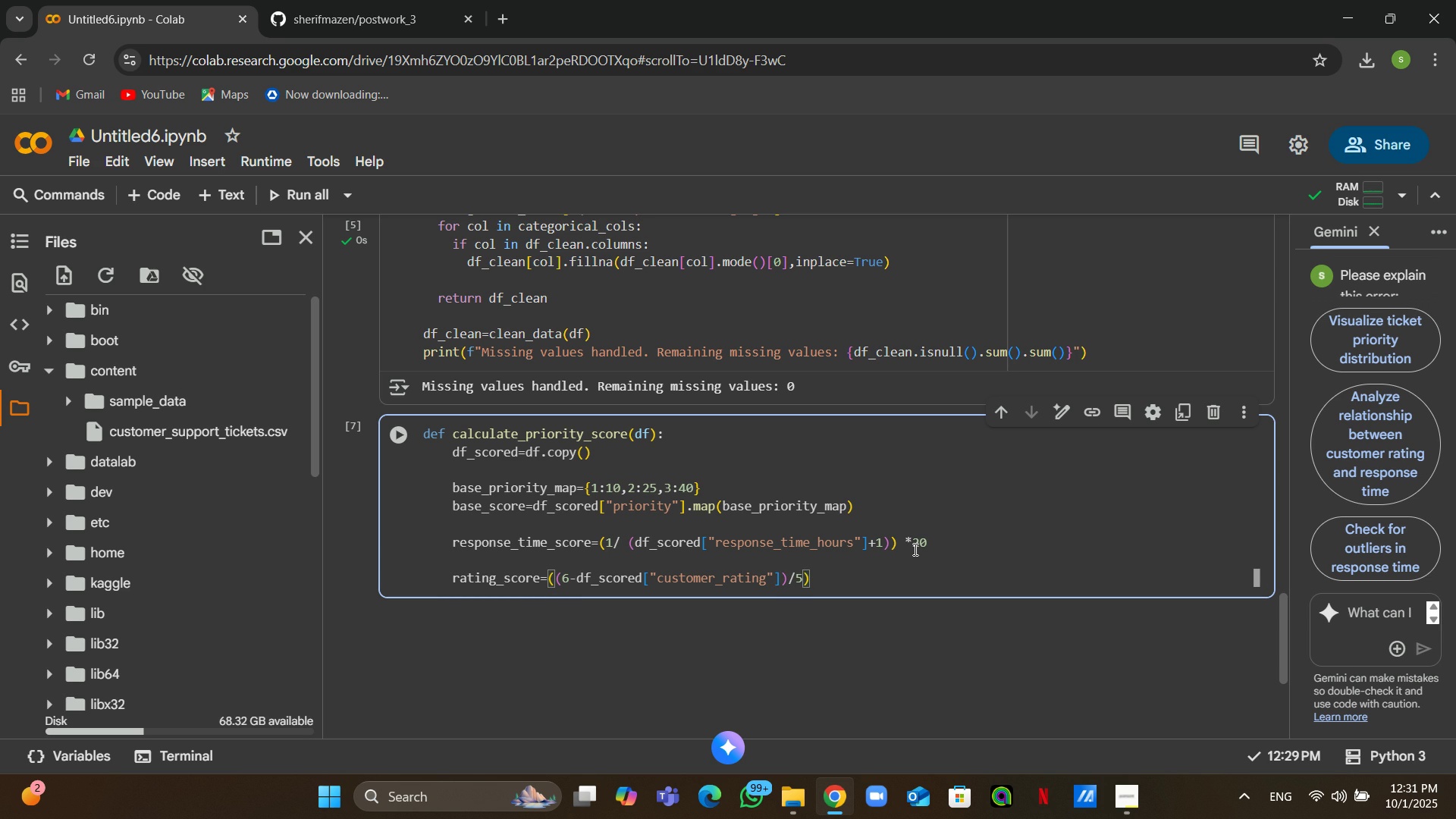 
key(ArrowRight)
 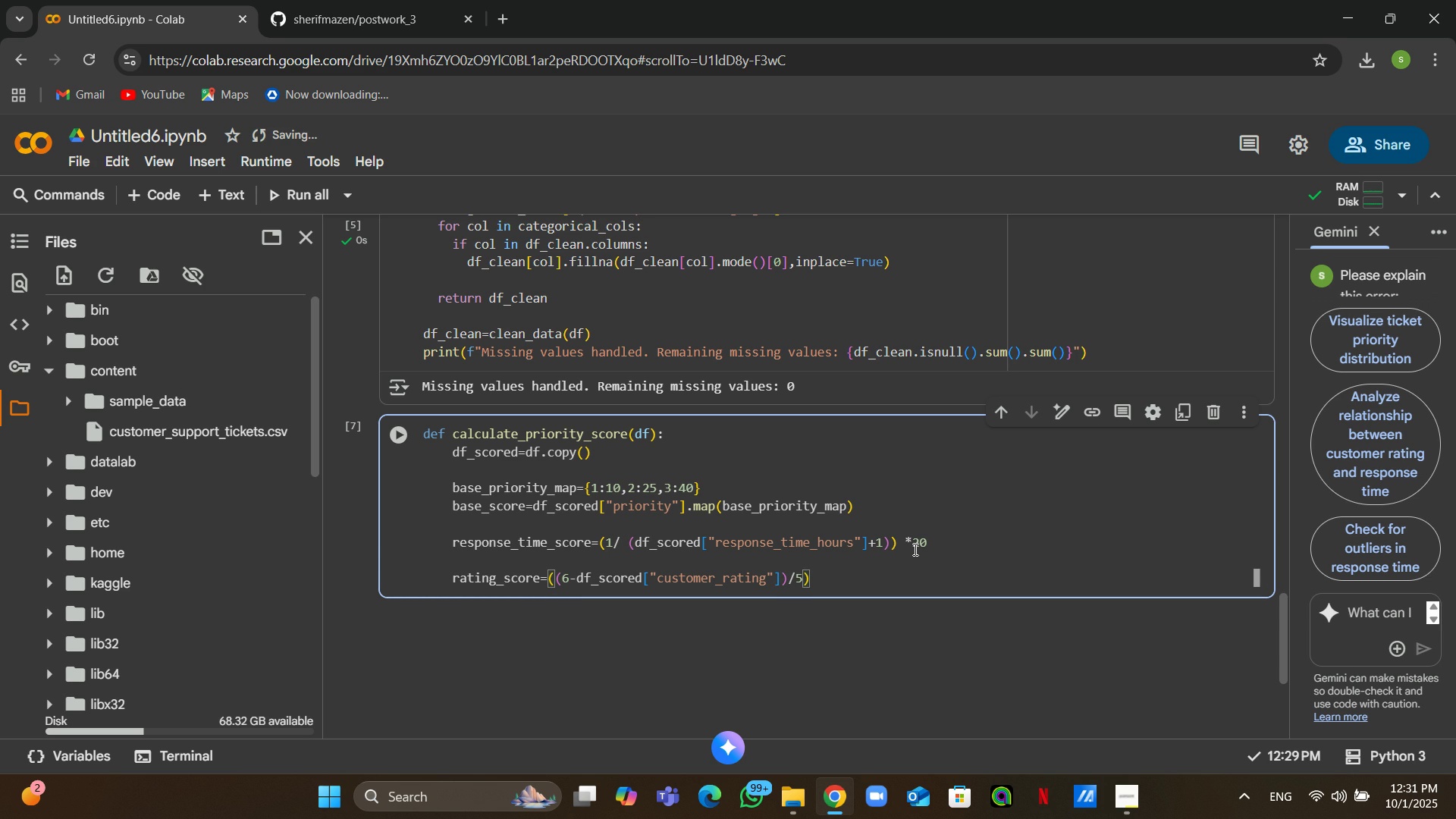 
key(NumpadMultiply)
 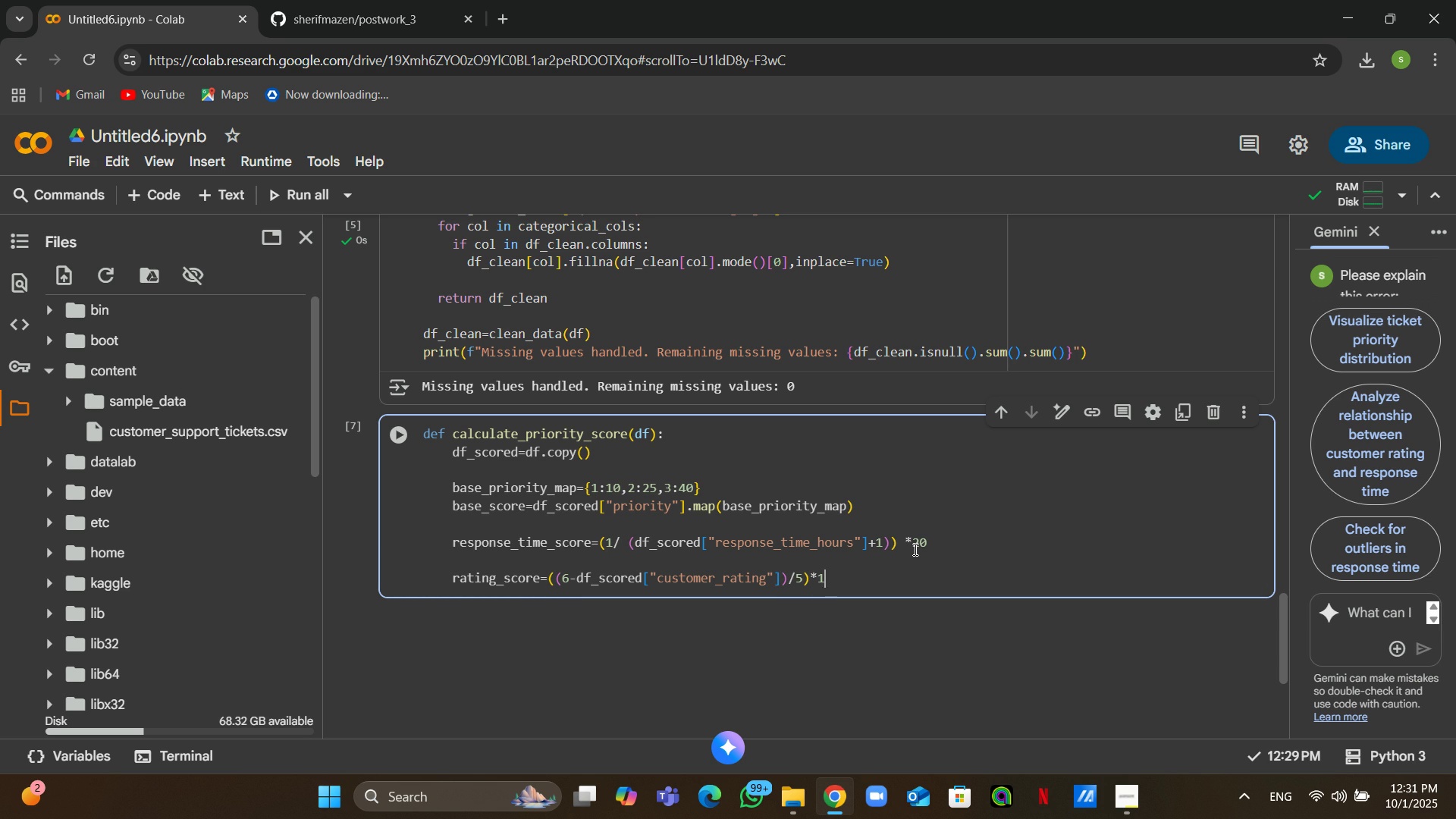 
key(Numpad1)
 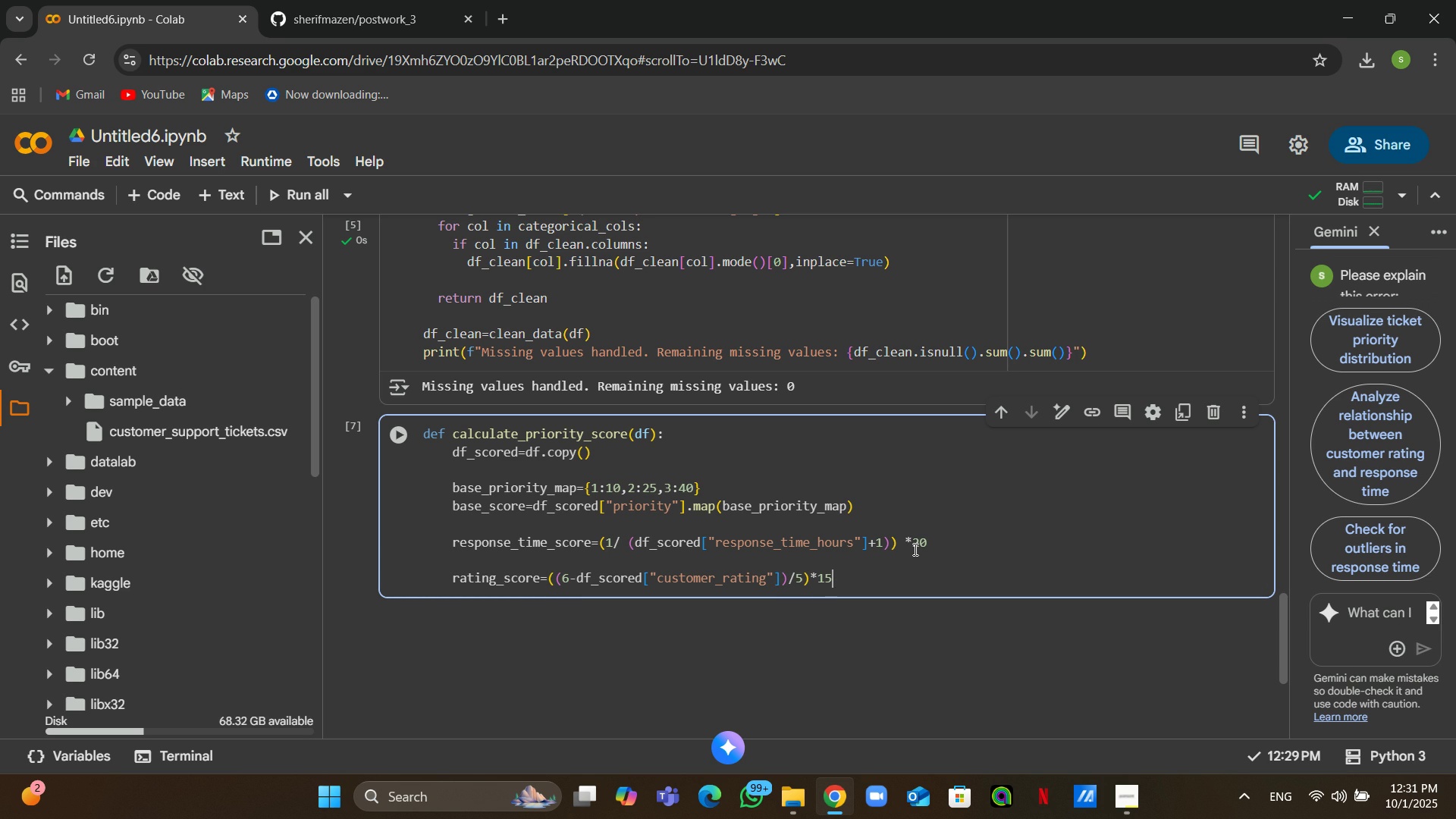 
key(Numpad5)
 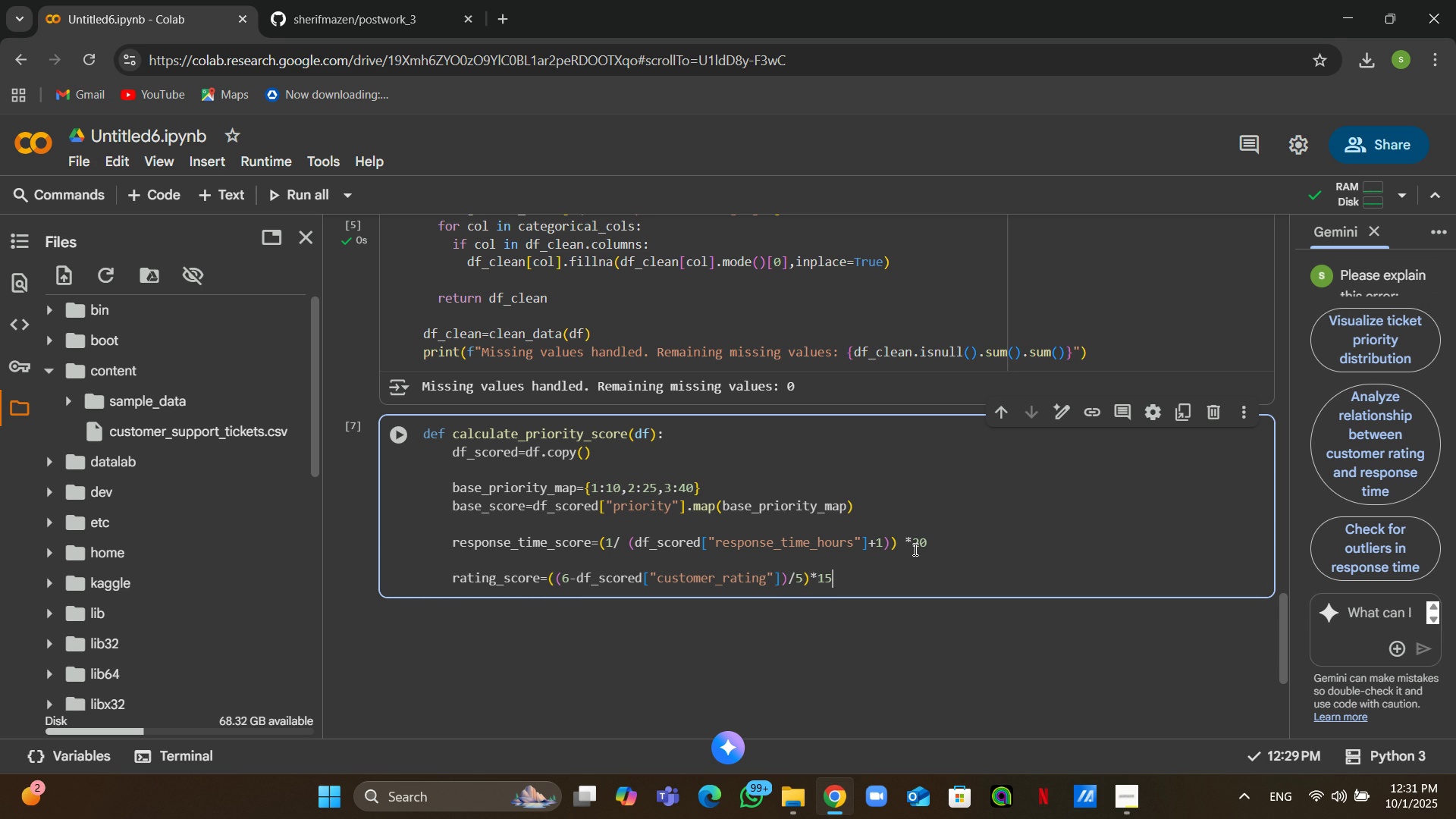 
key(Enter)
 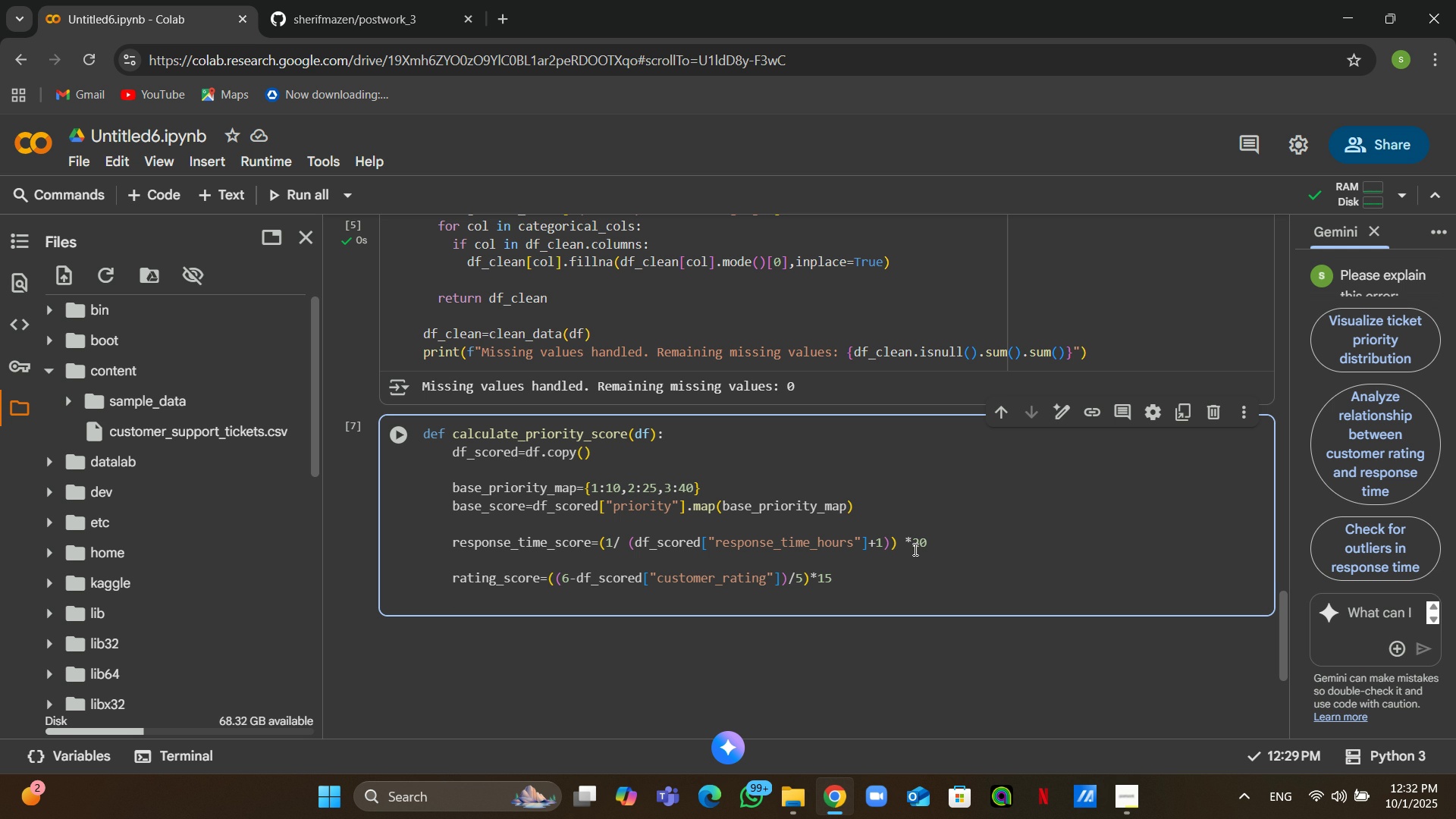 
wait(75.15)
 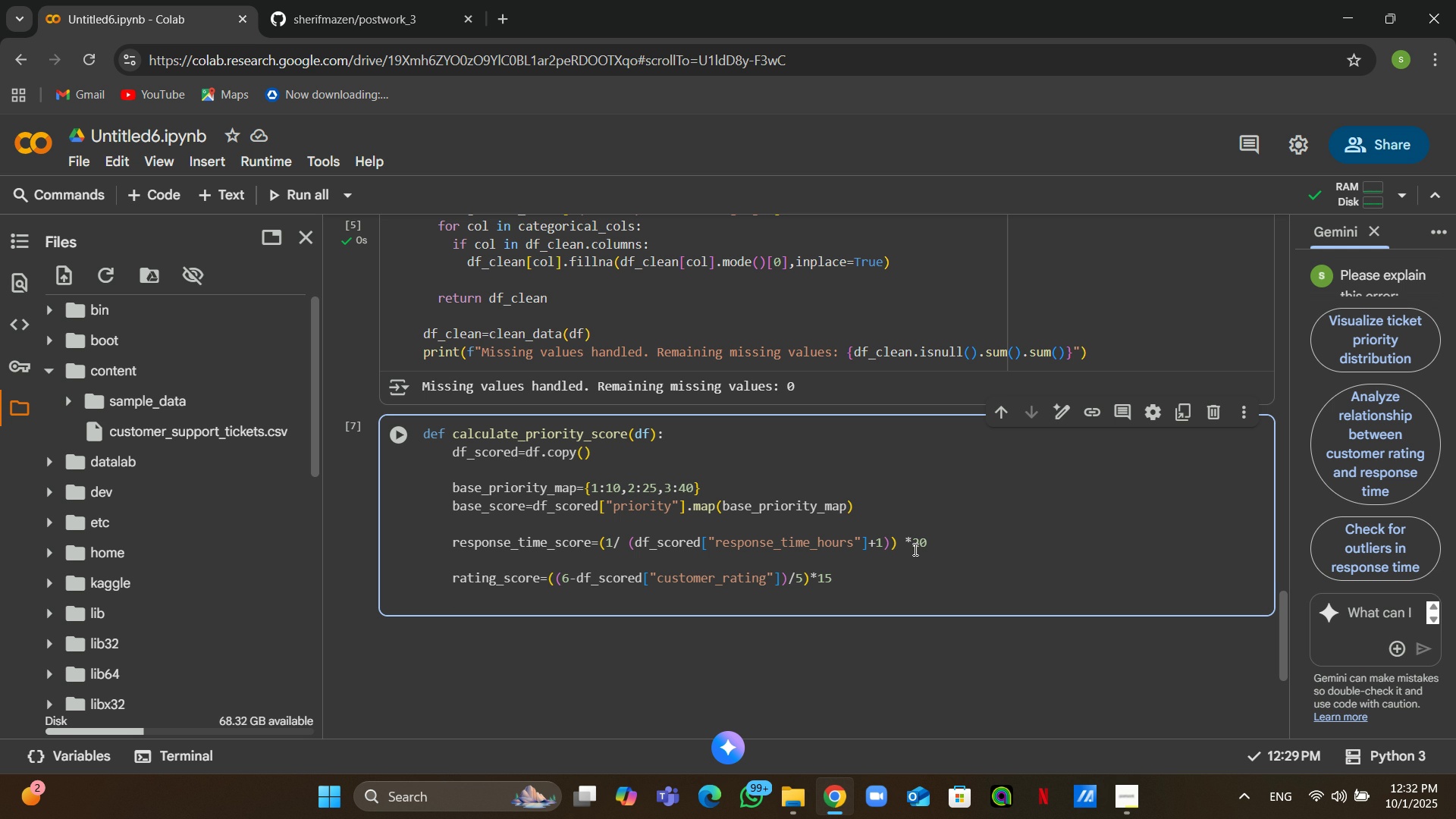 
key(Enter)
 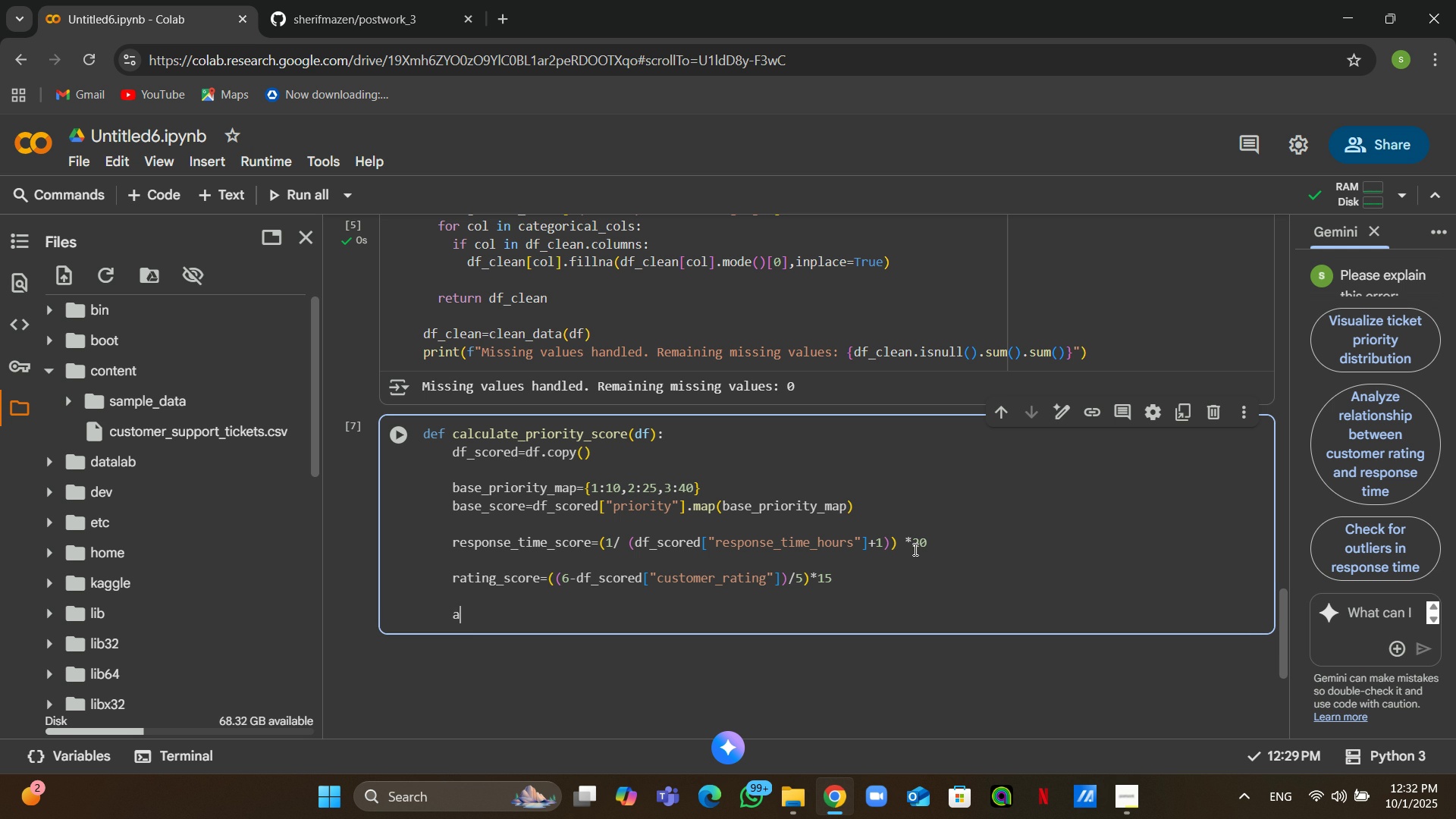 
type(age_score= (df_scored)